 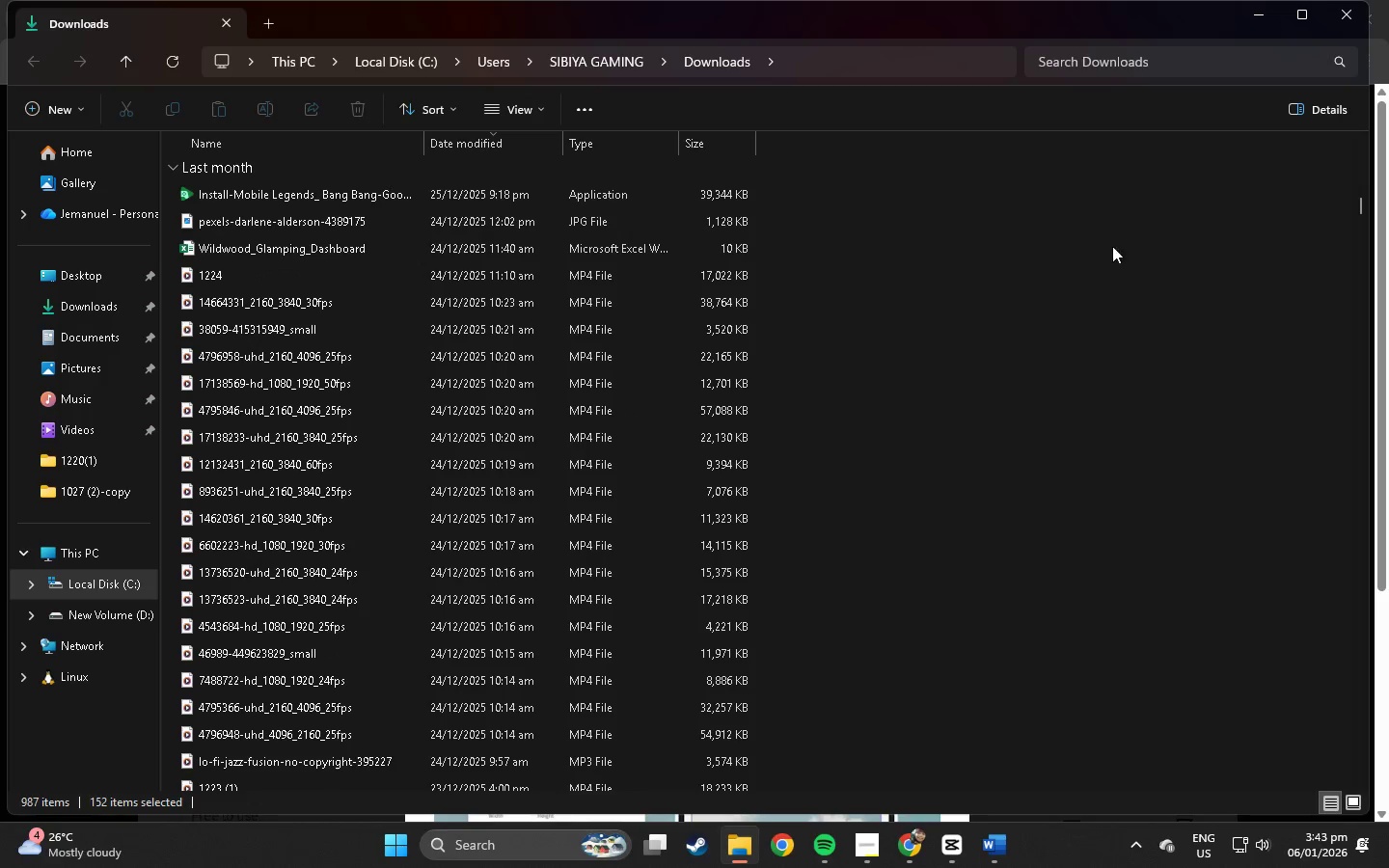 
scroll: coordinate [513, 449], scroll_direction: up, amount: 107.0
 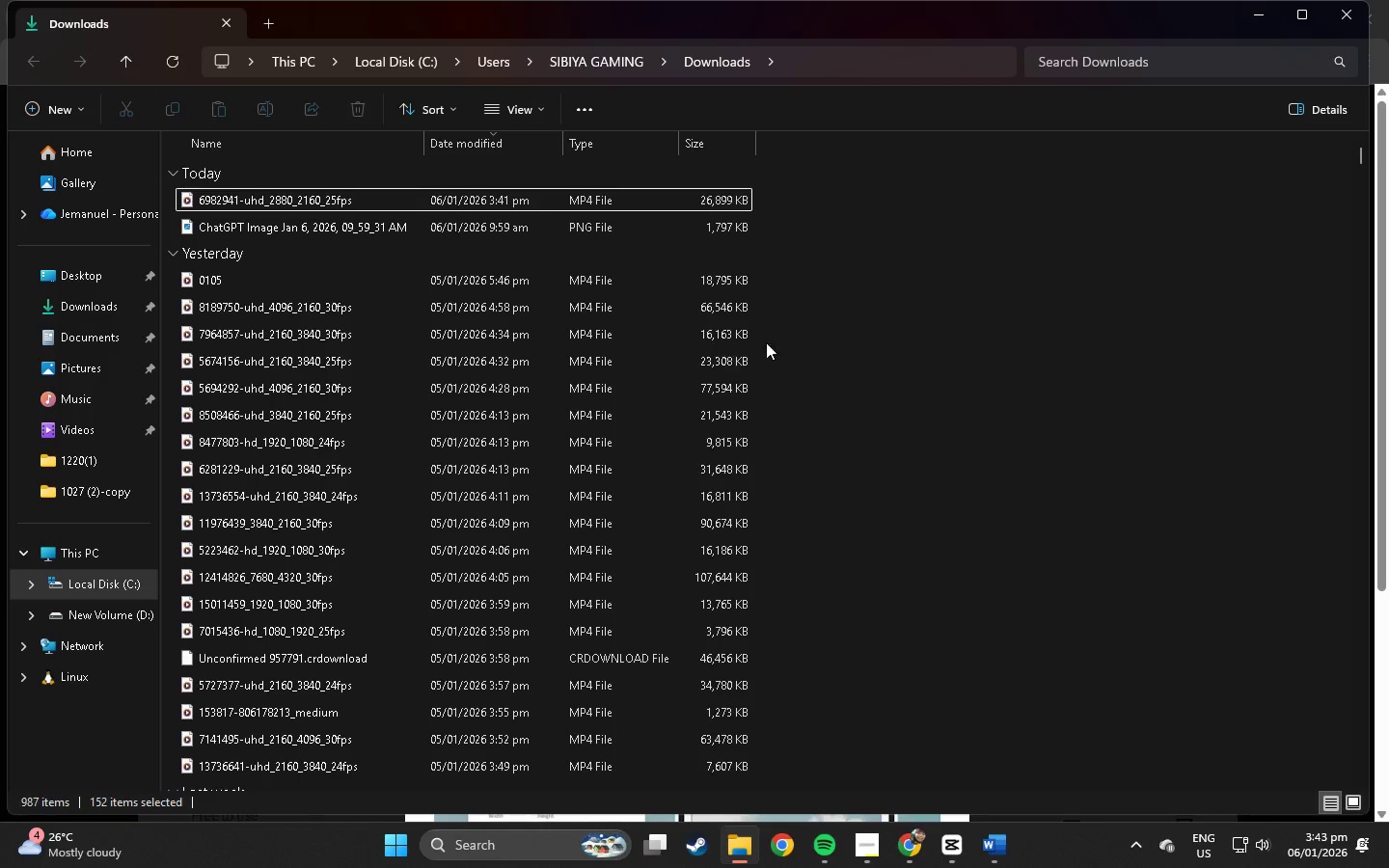 
left_click([993, 337])
 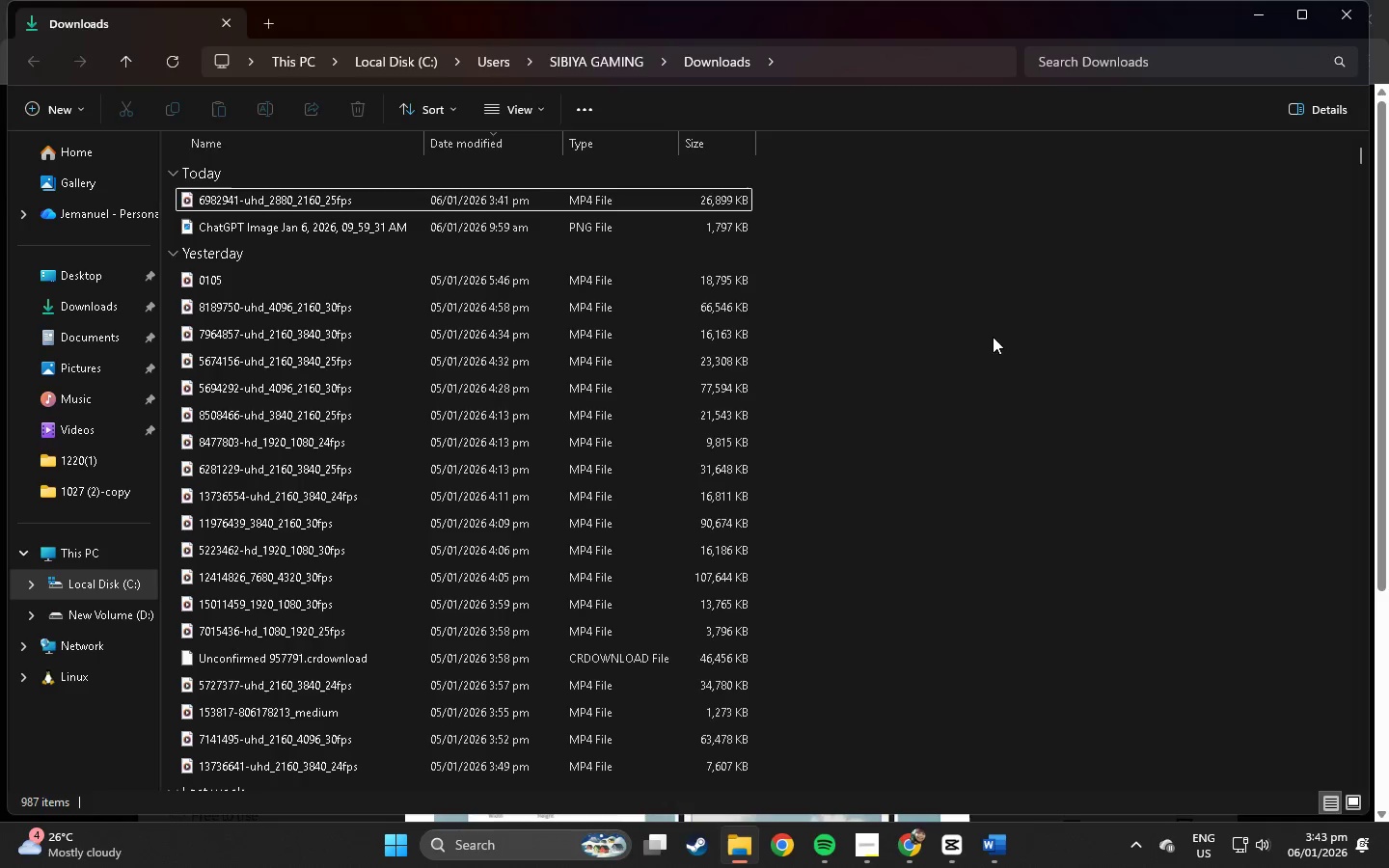 
key(Alt+AltLeft)
 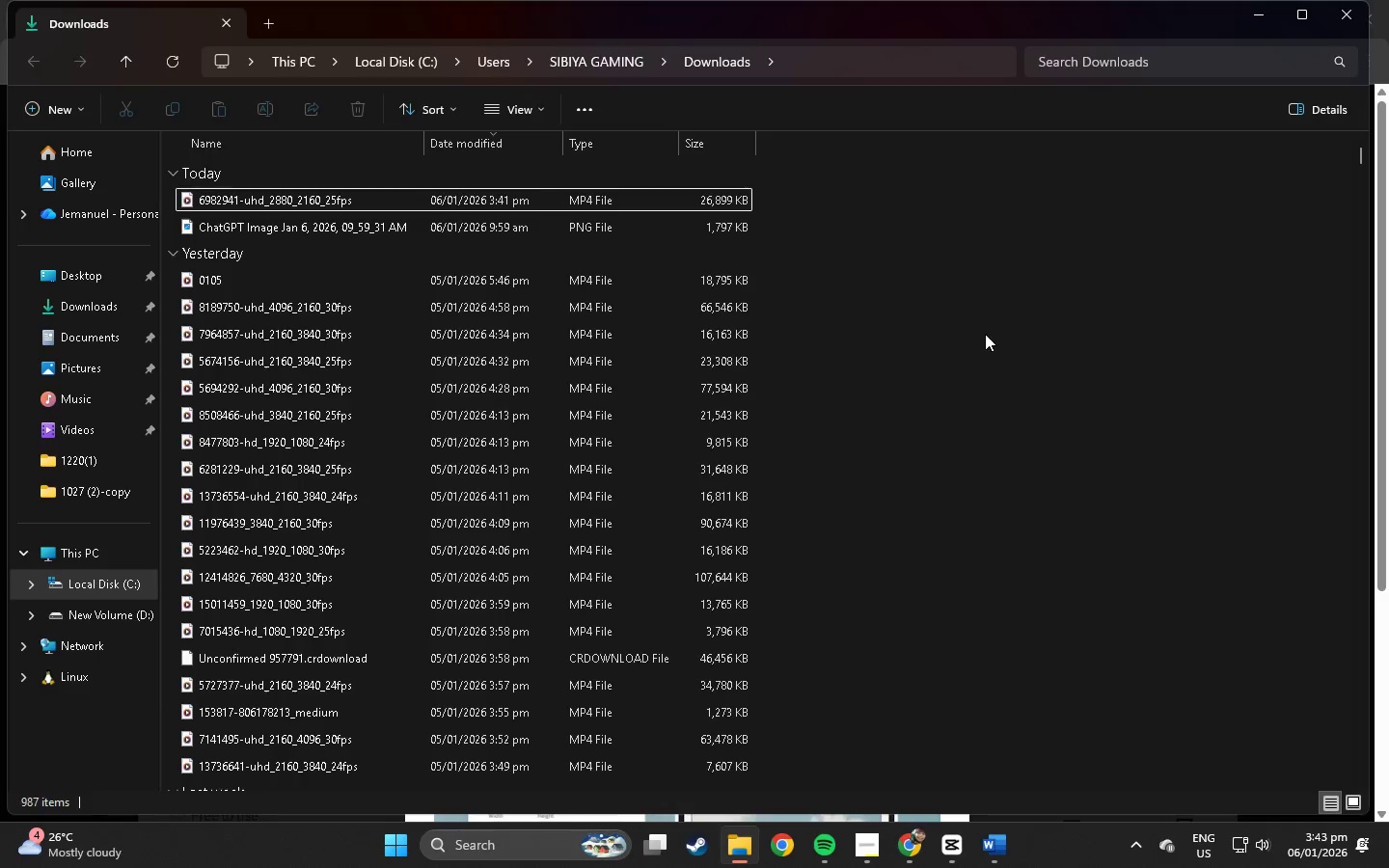 
key(Alt+Tab)
 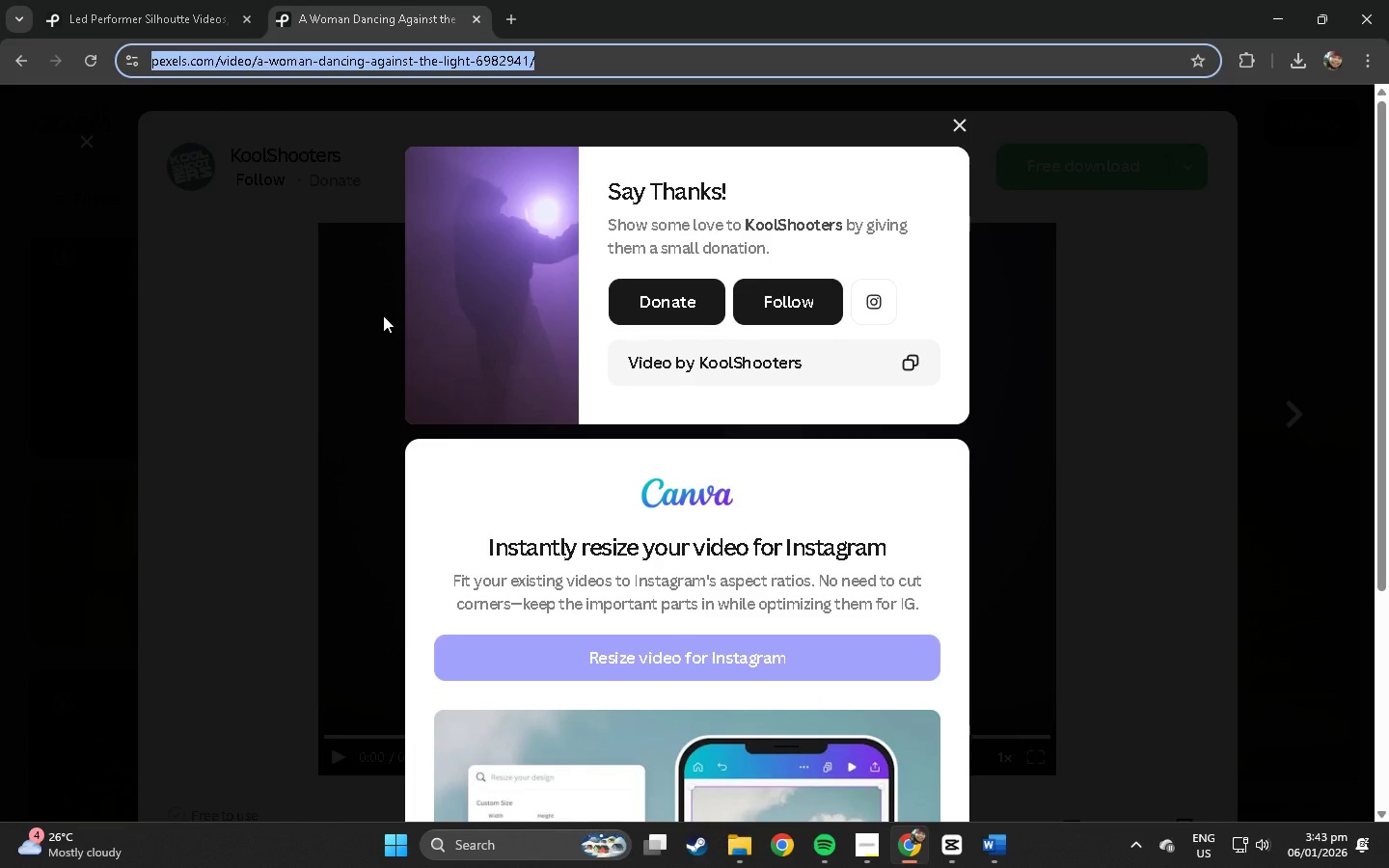 
wait(5.06)
 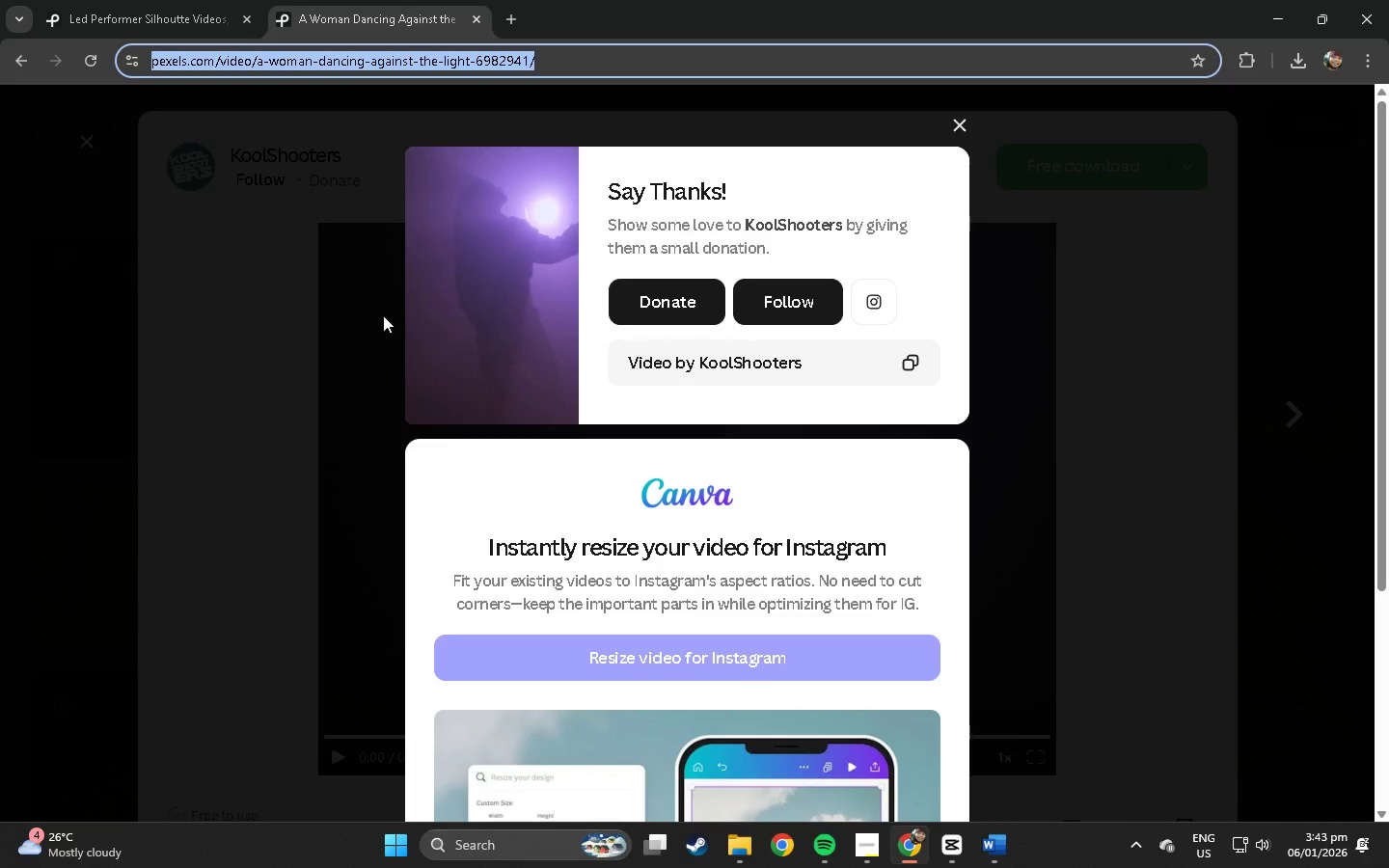 
left_click([317, 425])
 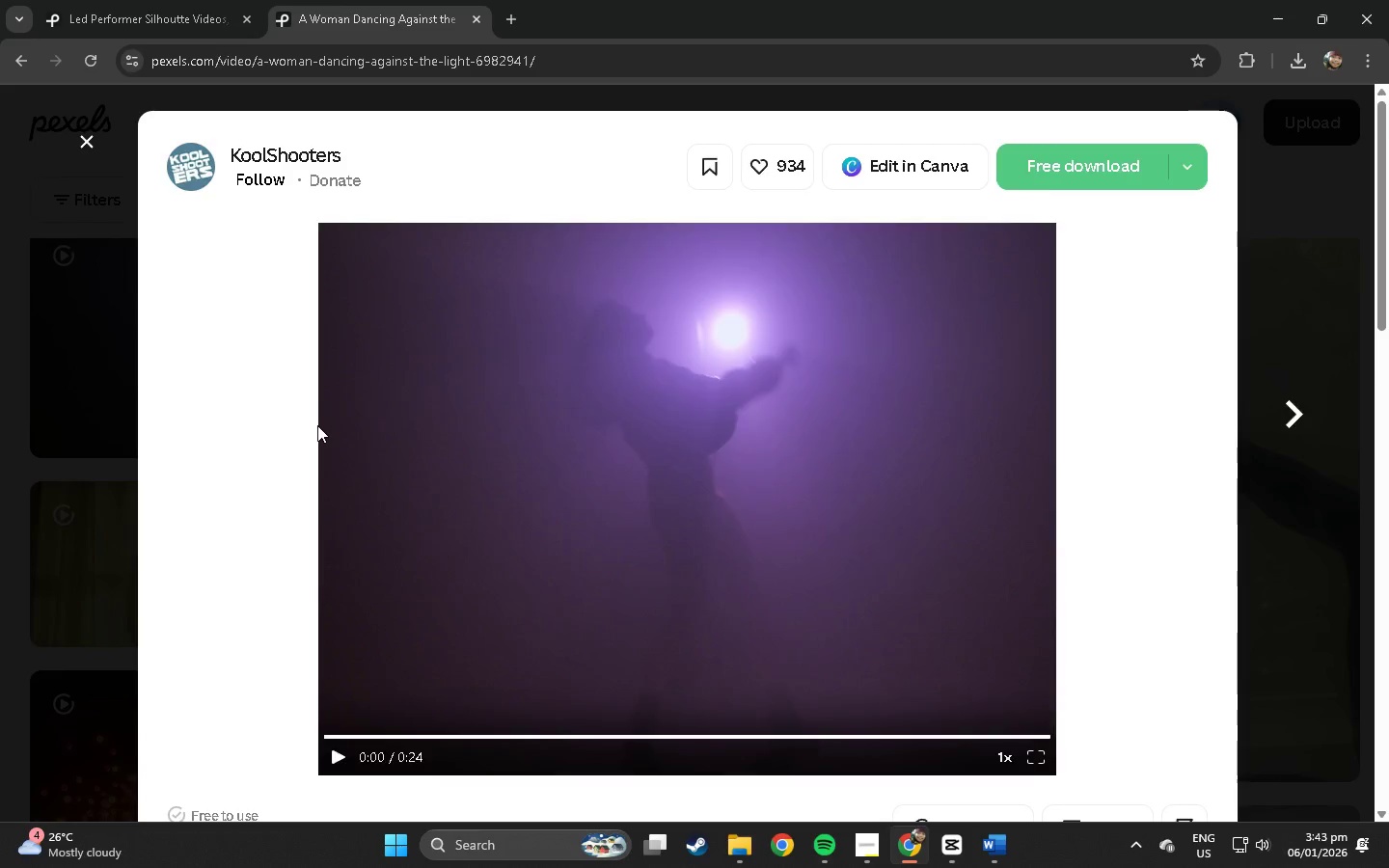 
scroll: coordinate [319, 420], scroll_direction: down, amount: 17.0
 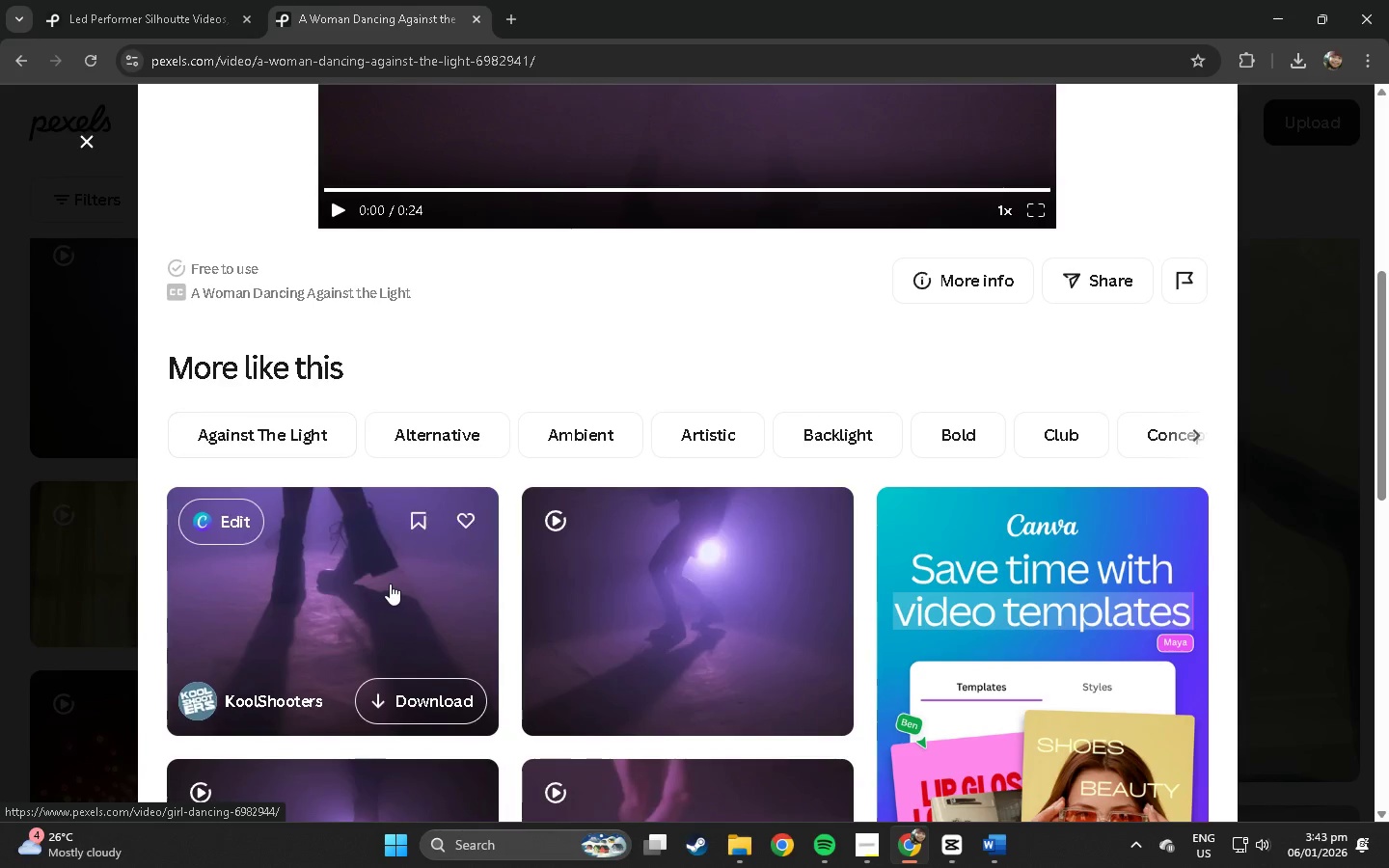 
left_click([388, 582])
 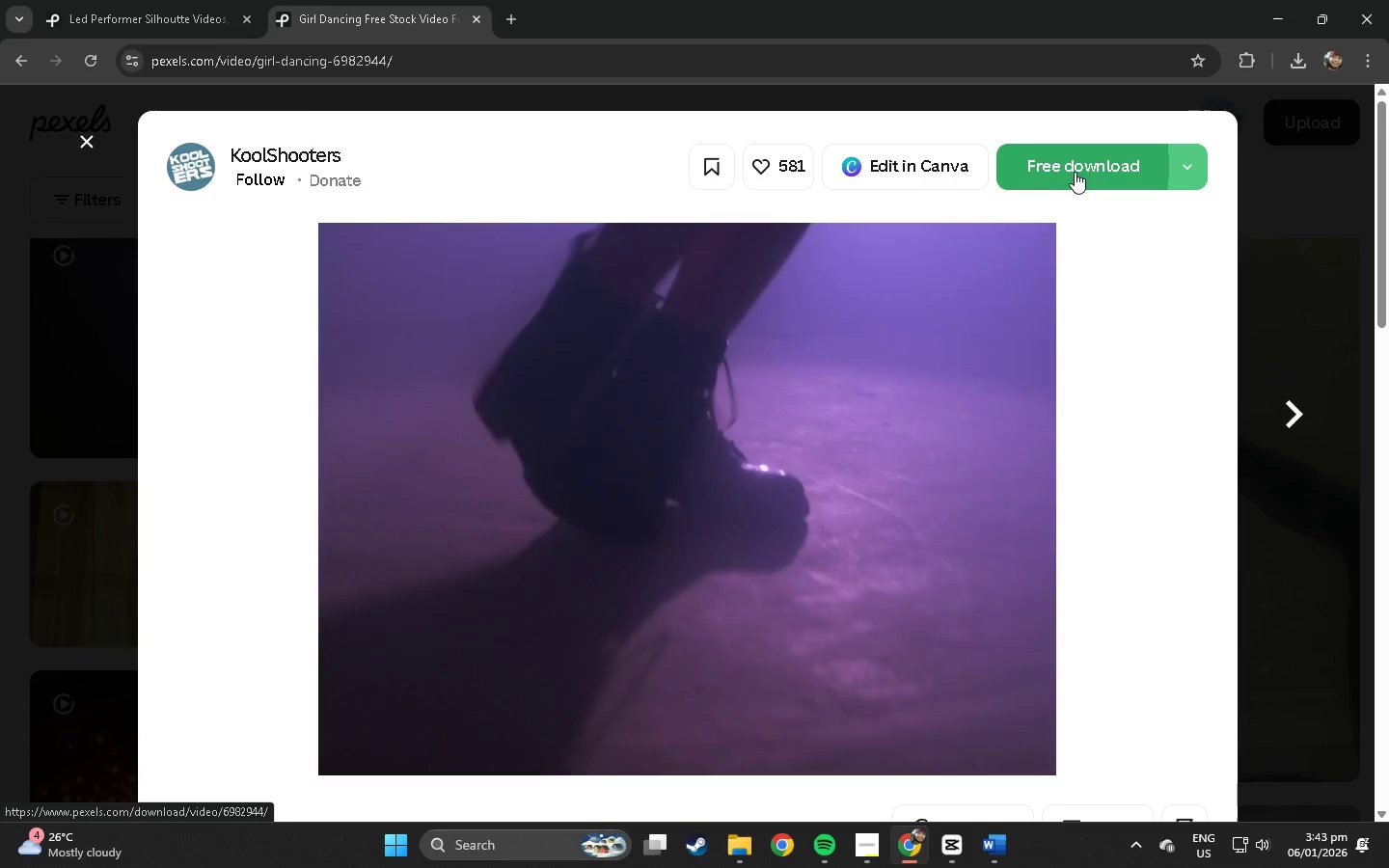 
left_click([1075, 172])
 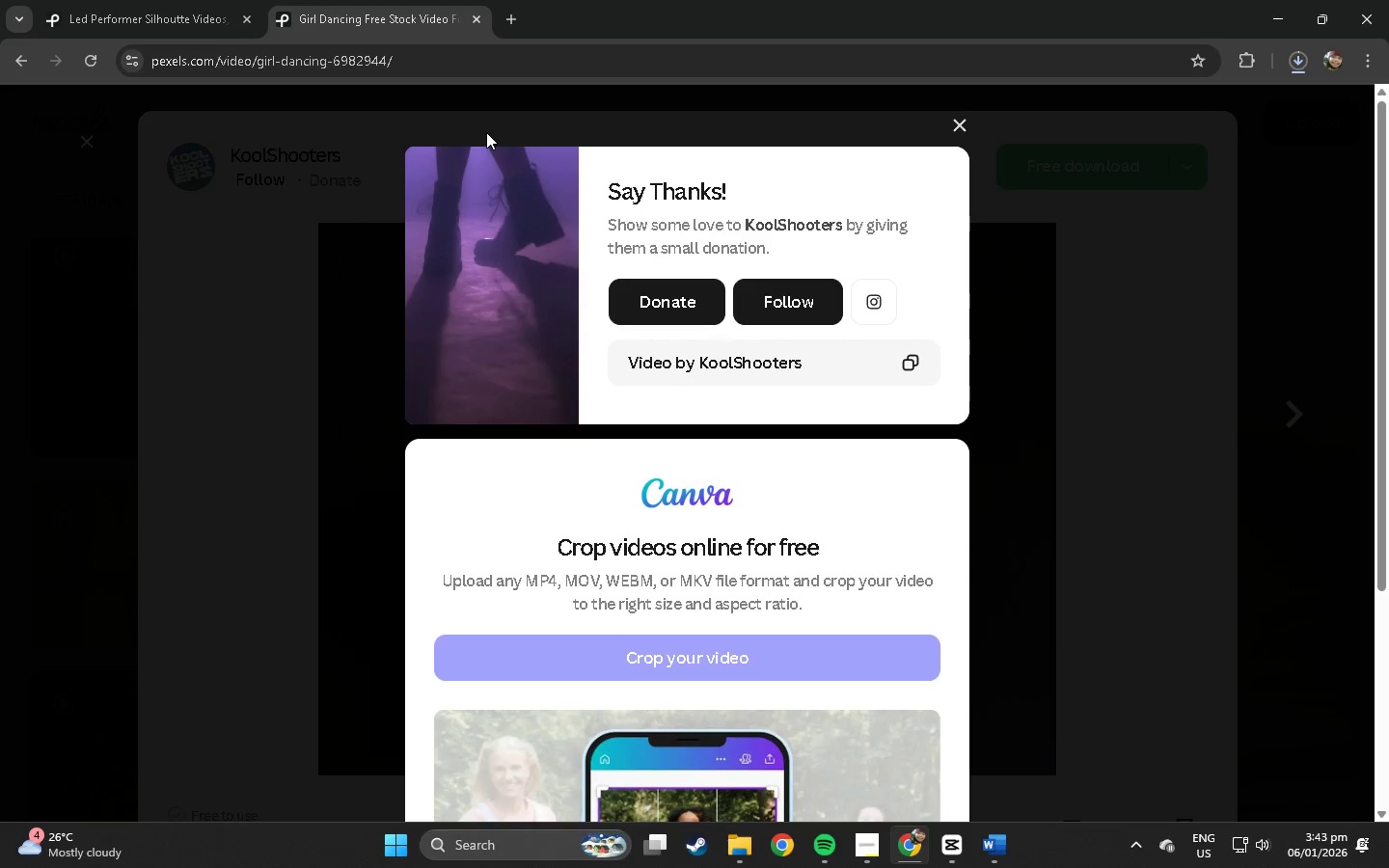 
left_click([454, 57])
 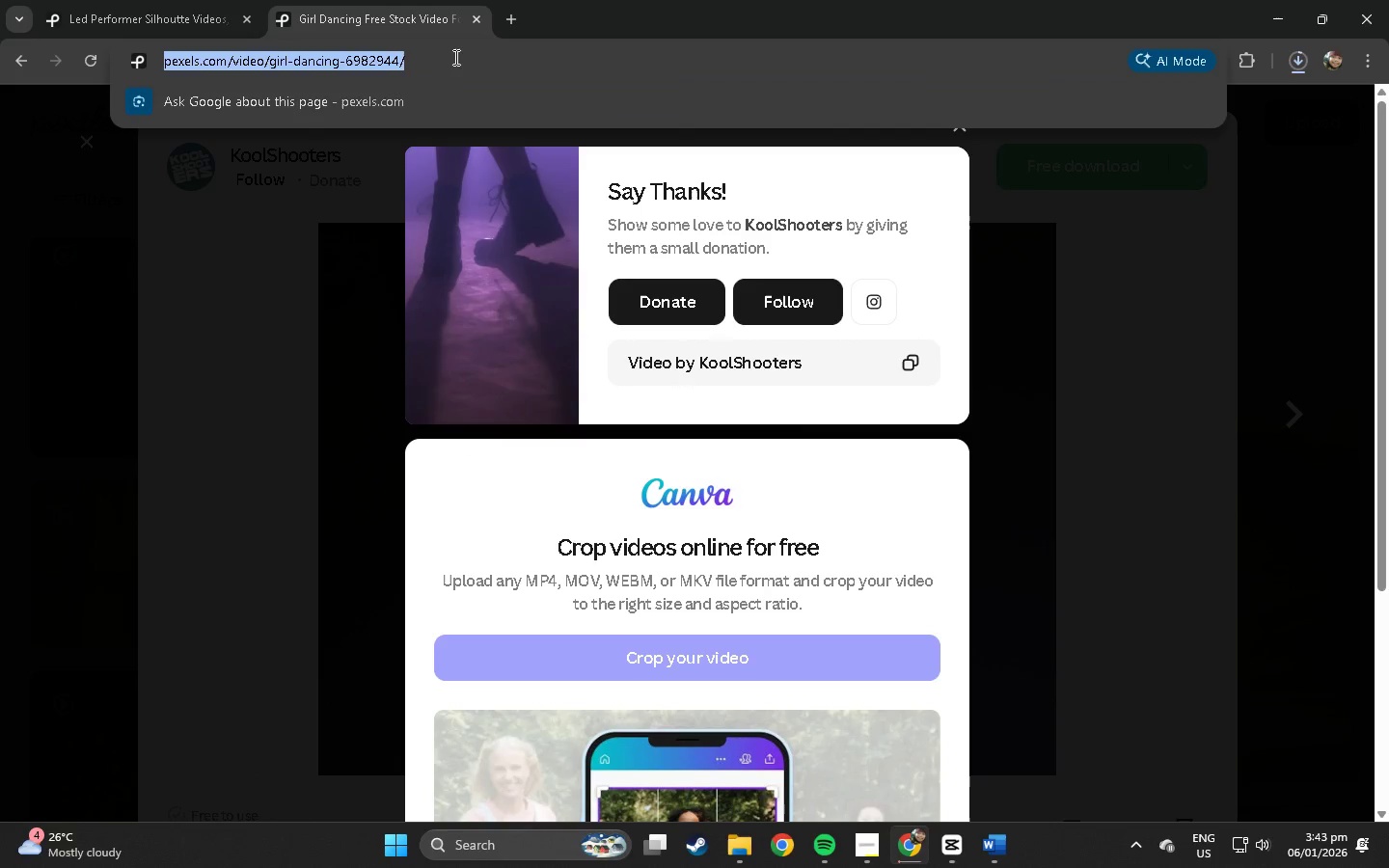 
key(Control+ControlLeft)
 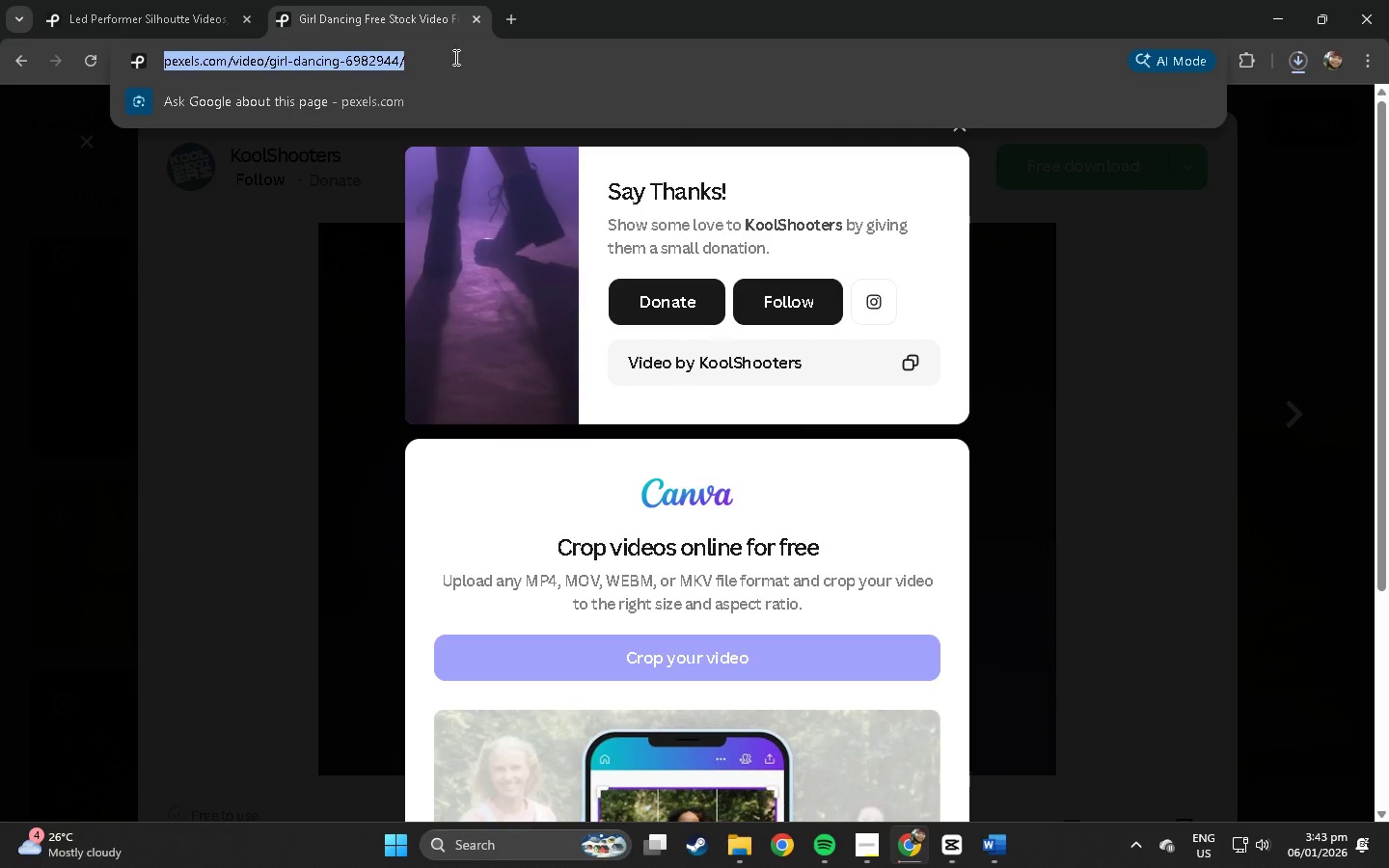 
key(Control+C)
 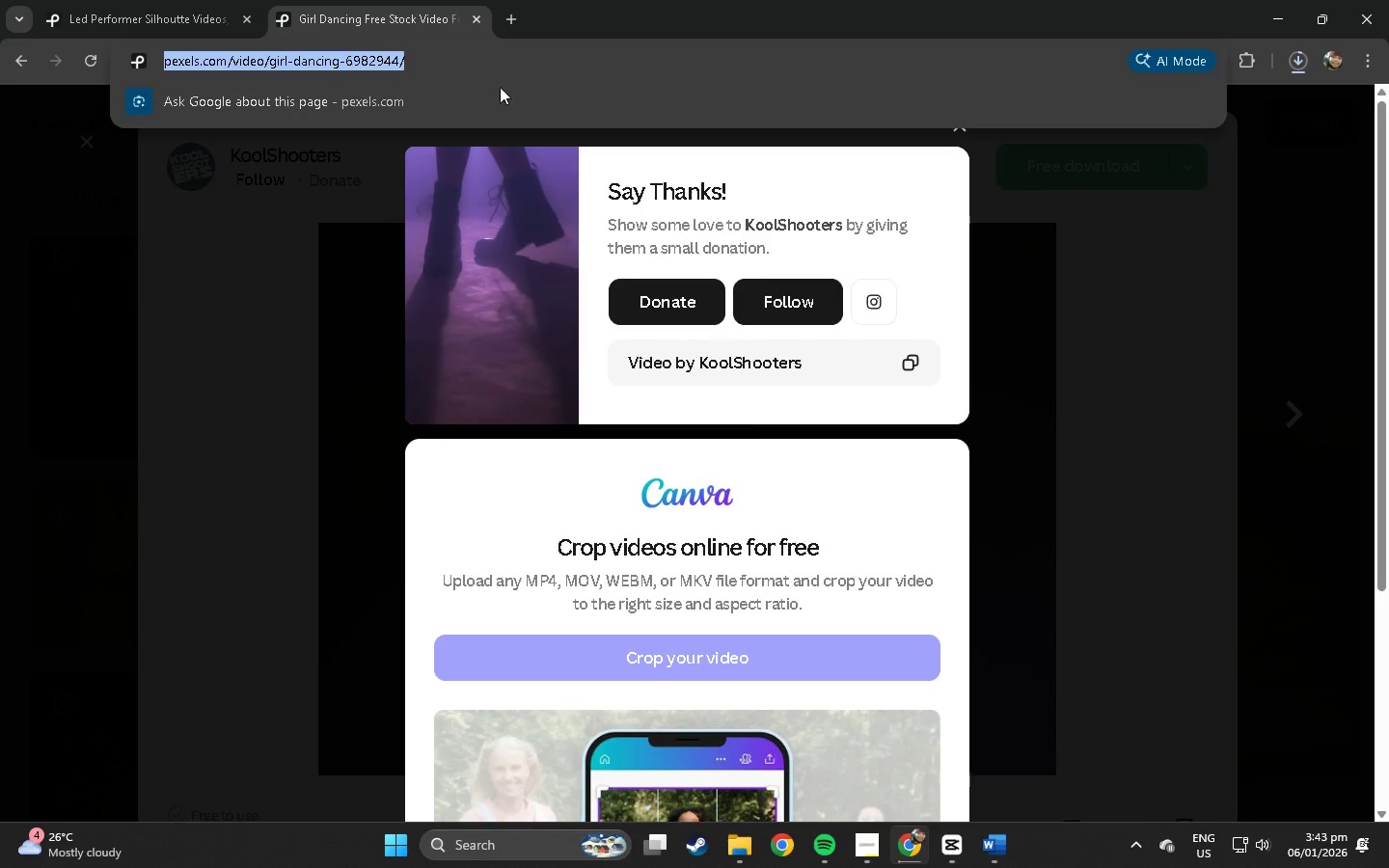 
key(Alt+AltLeft)
 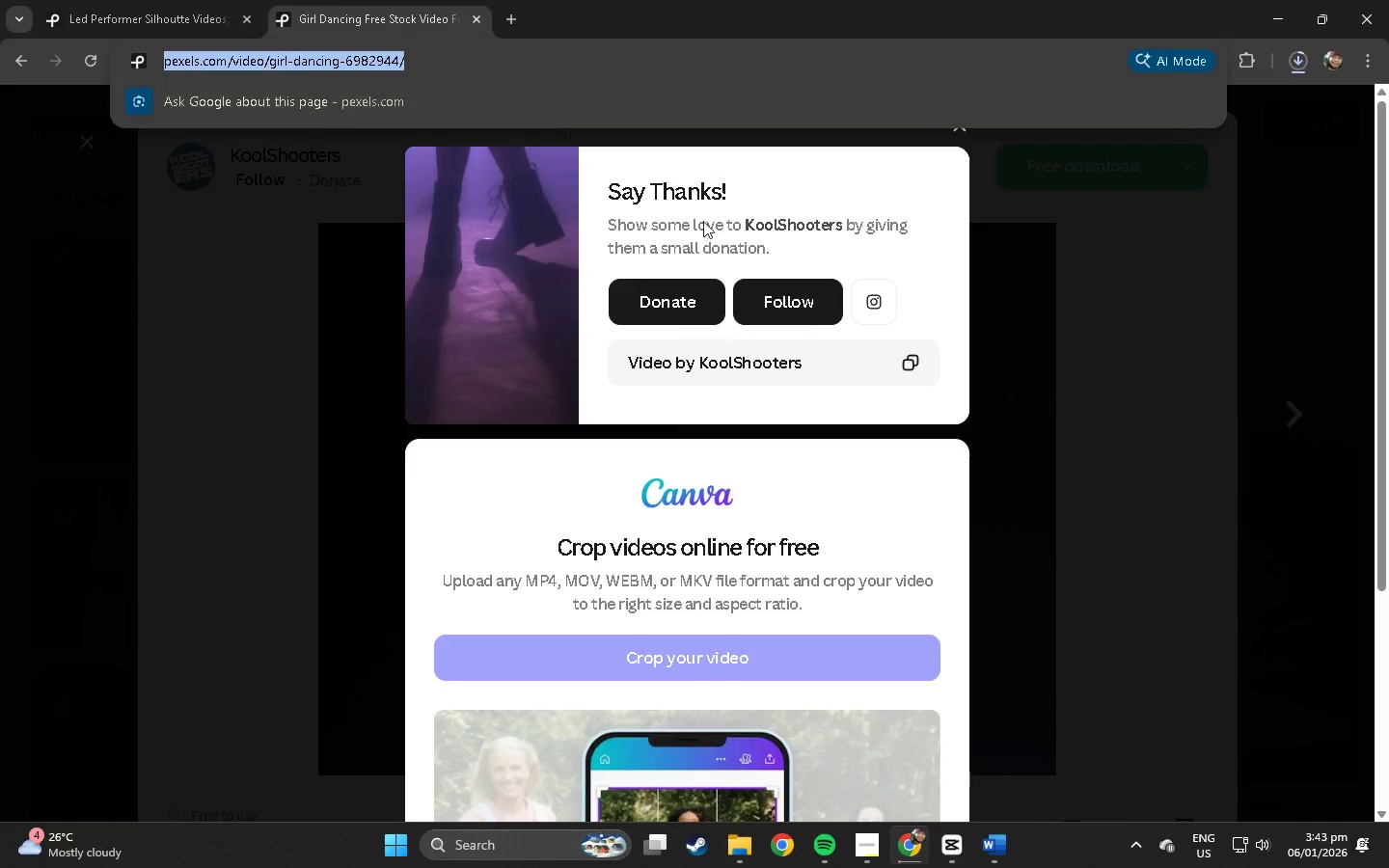 
key(Alt+Tab)
 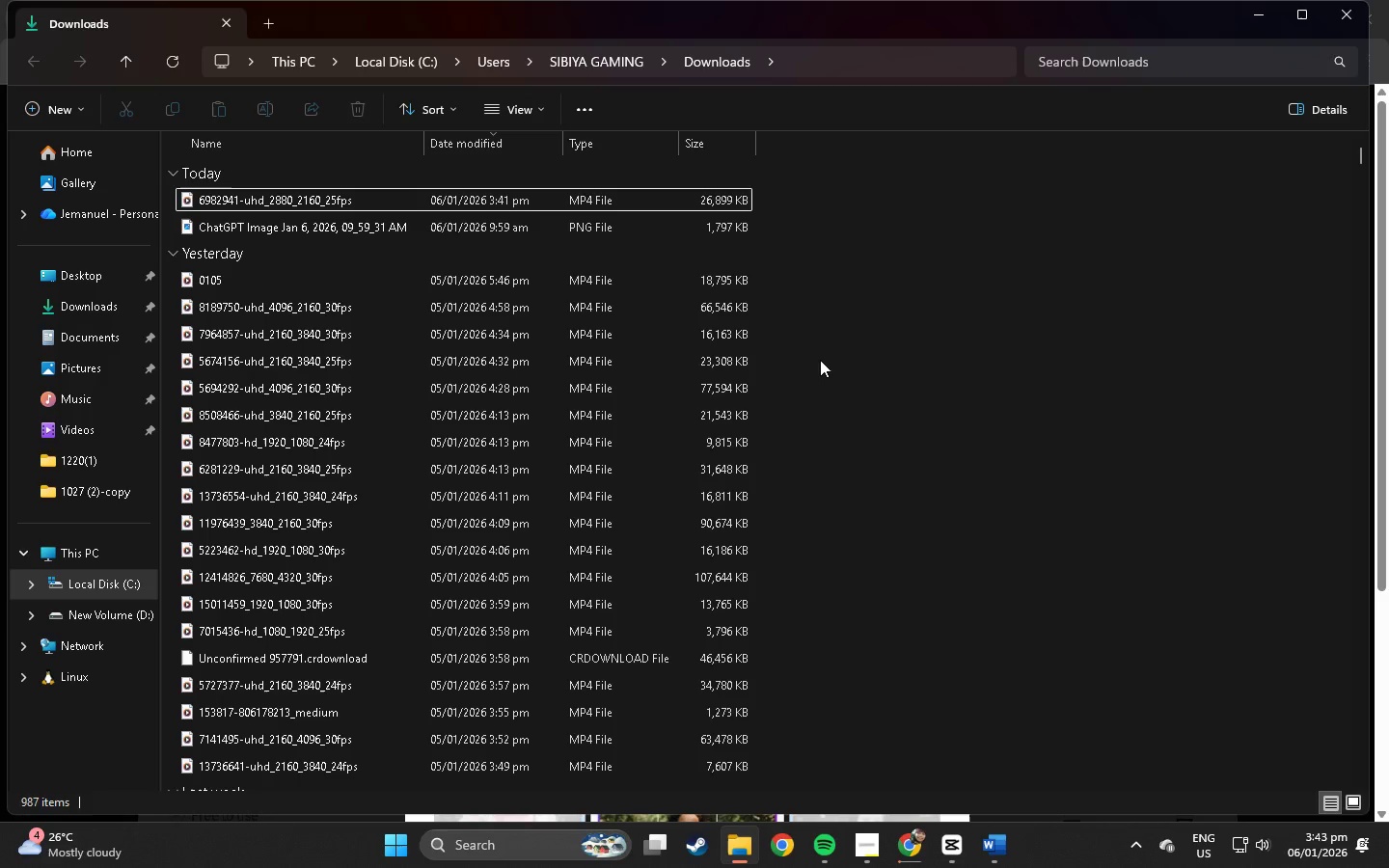 
key(Alt+Tab)
 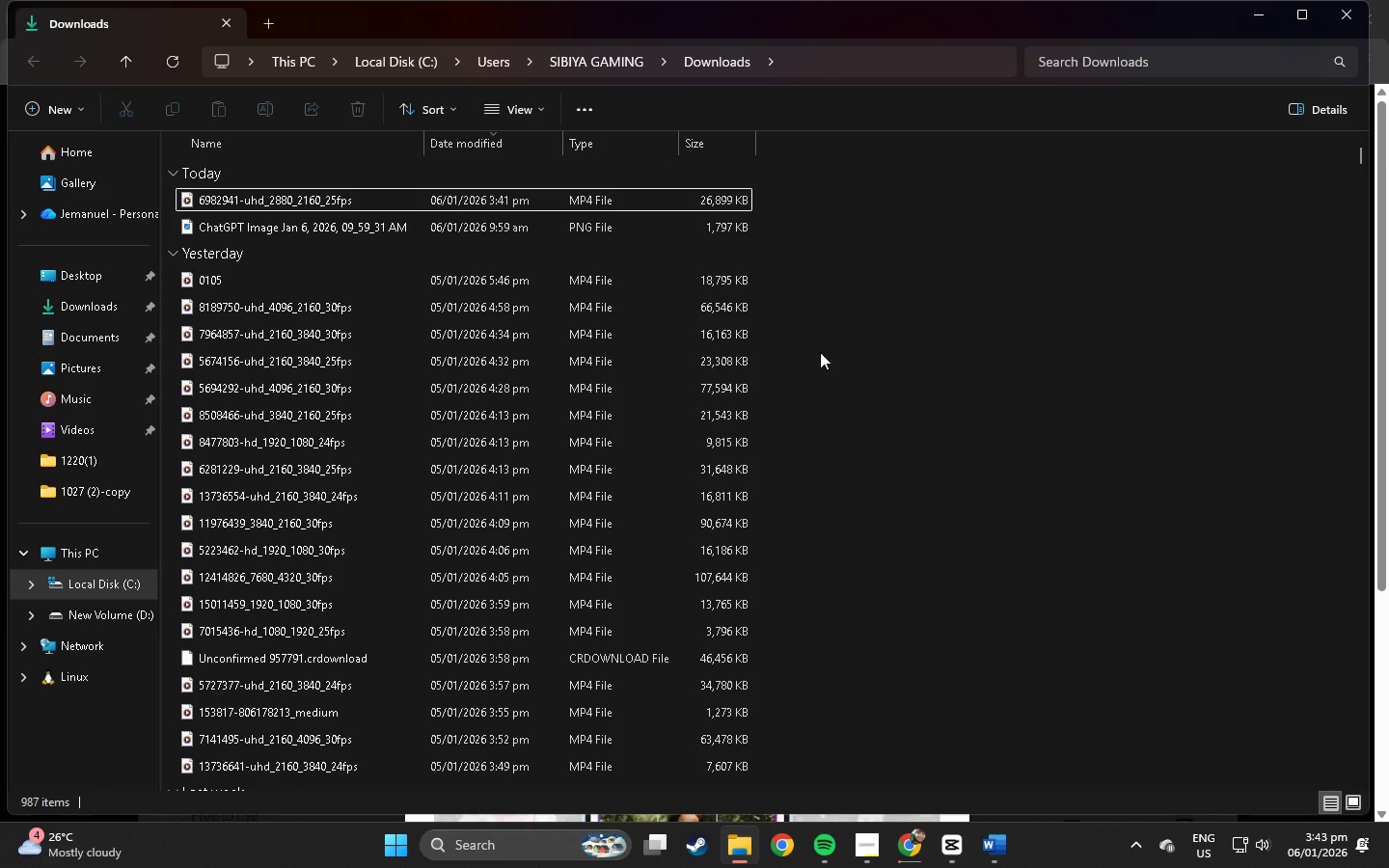 
key(Alt+Tab)
 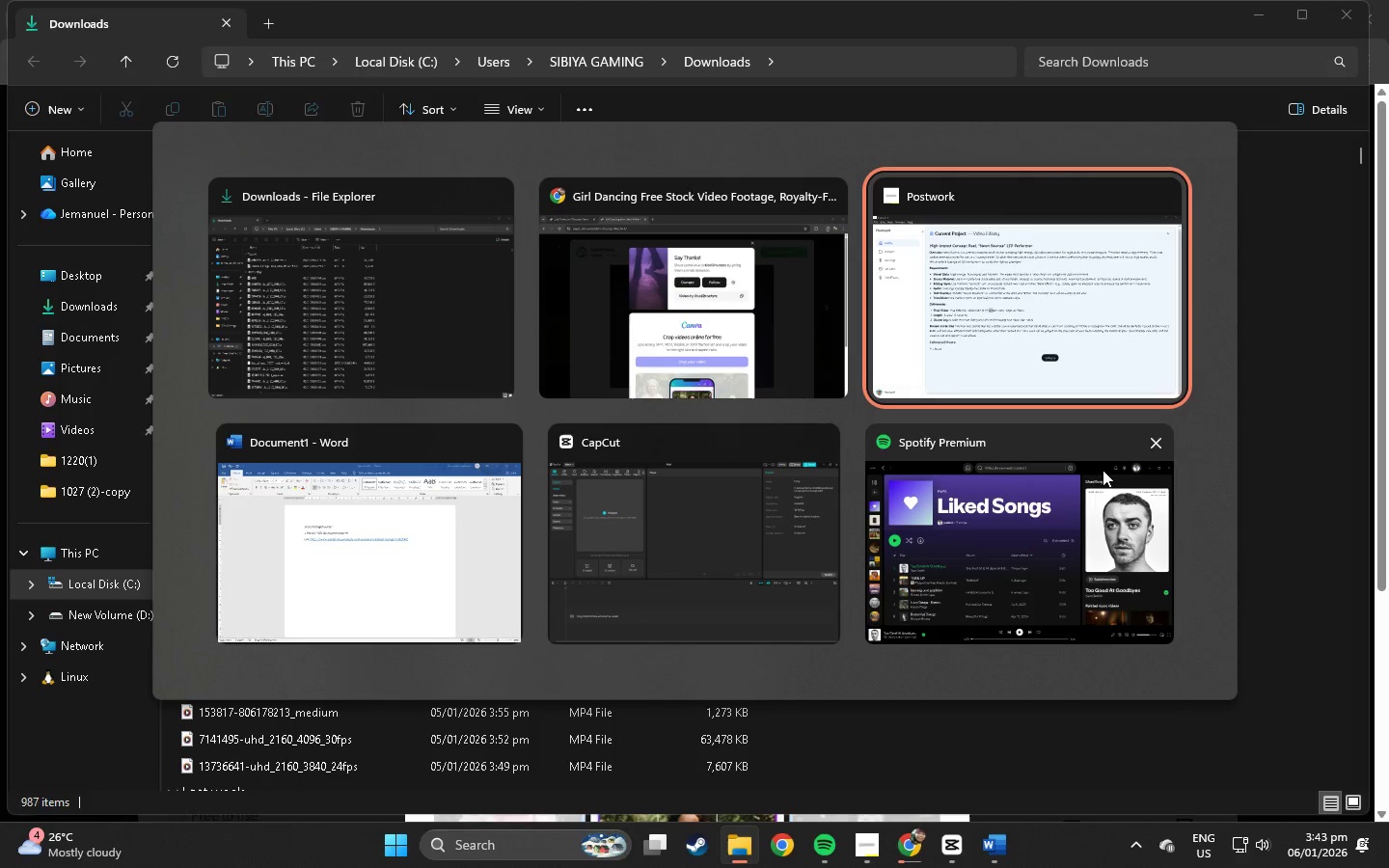 
left_click([1148, 446])
 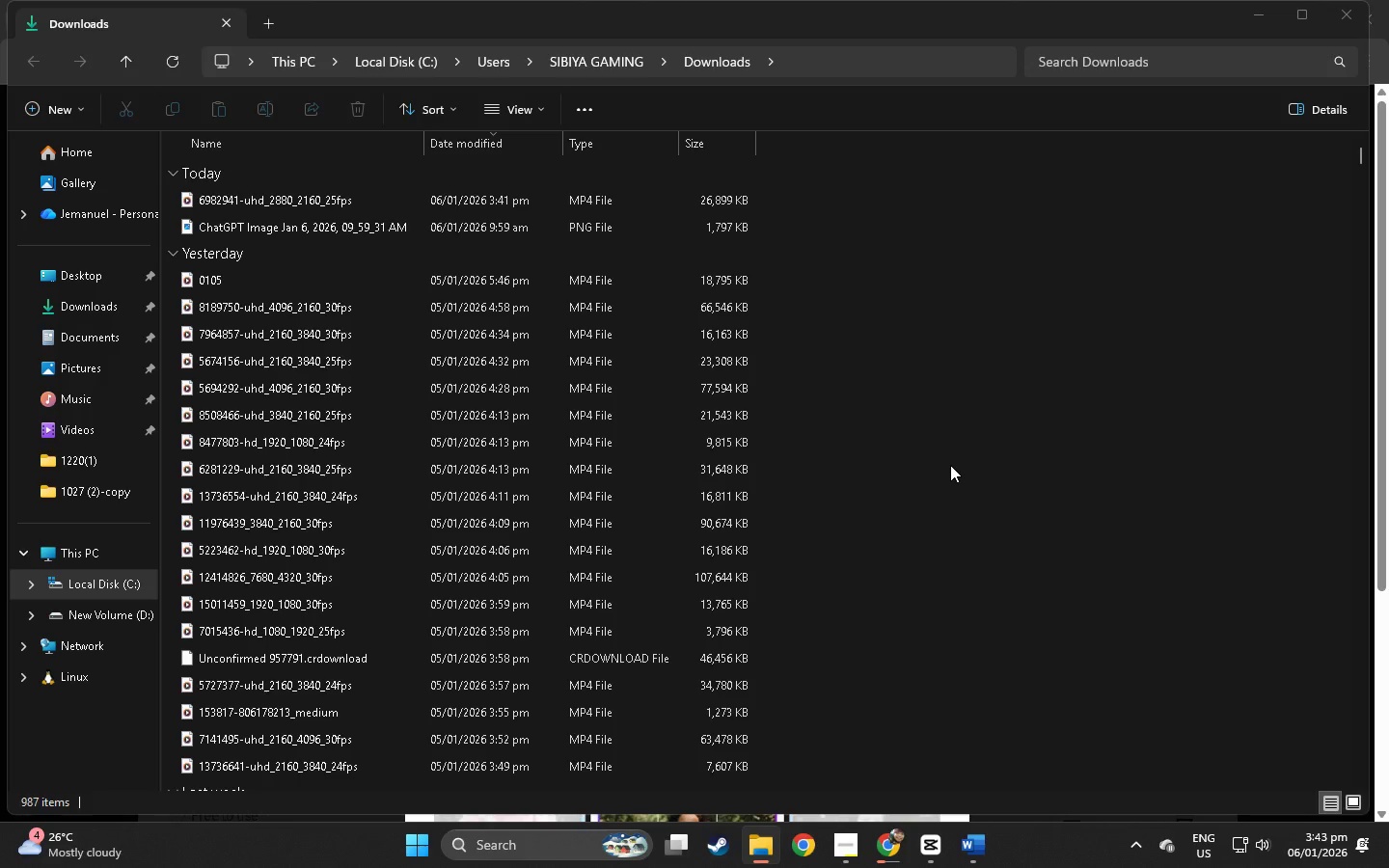 
key(Alt+Tab)
 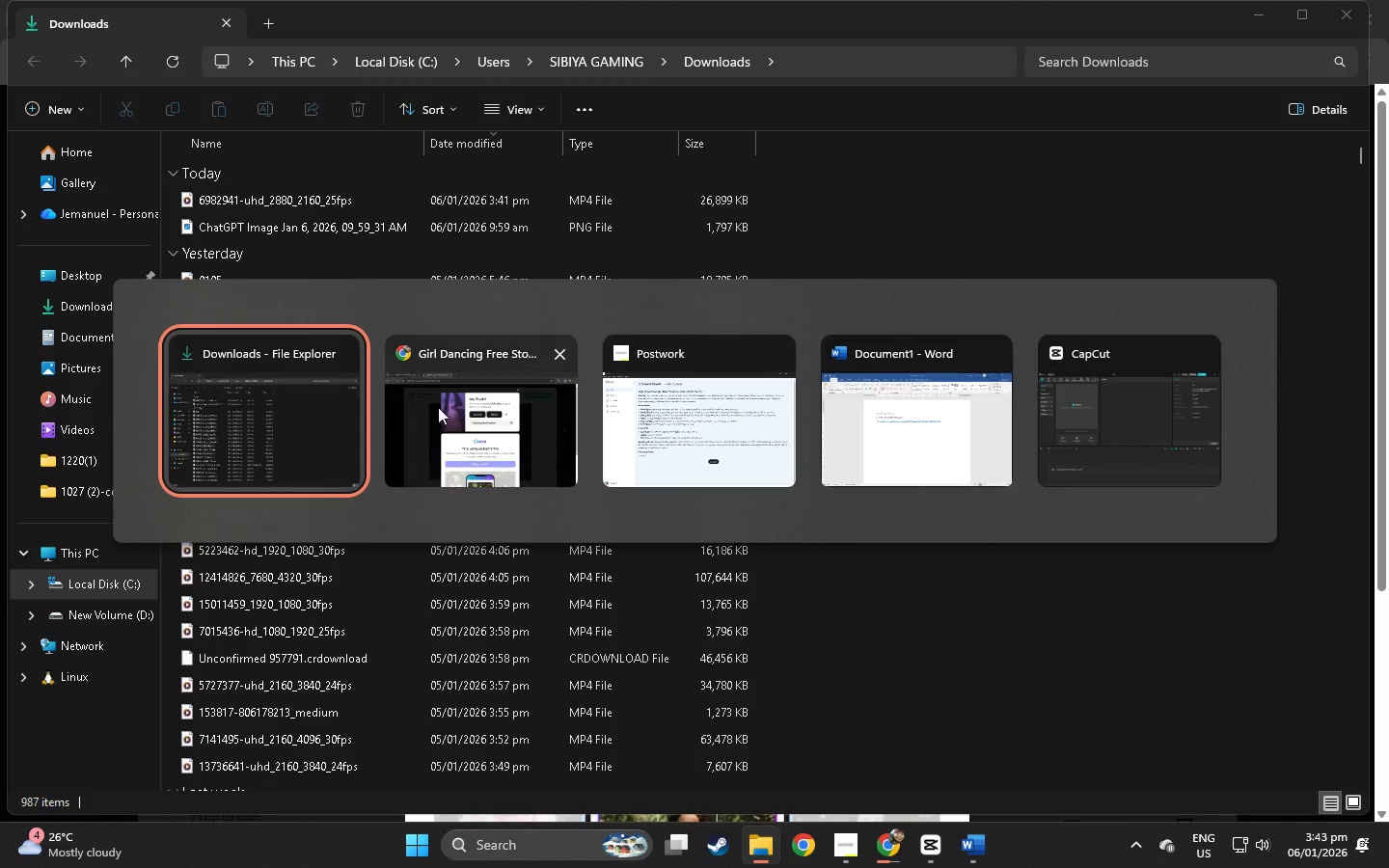 
left_click([343, 351])
 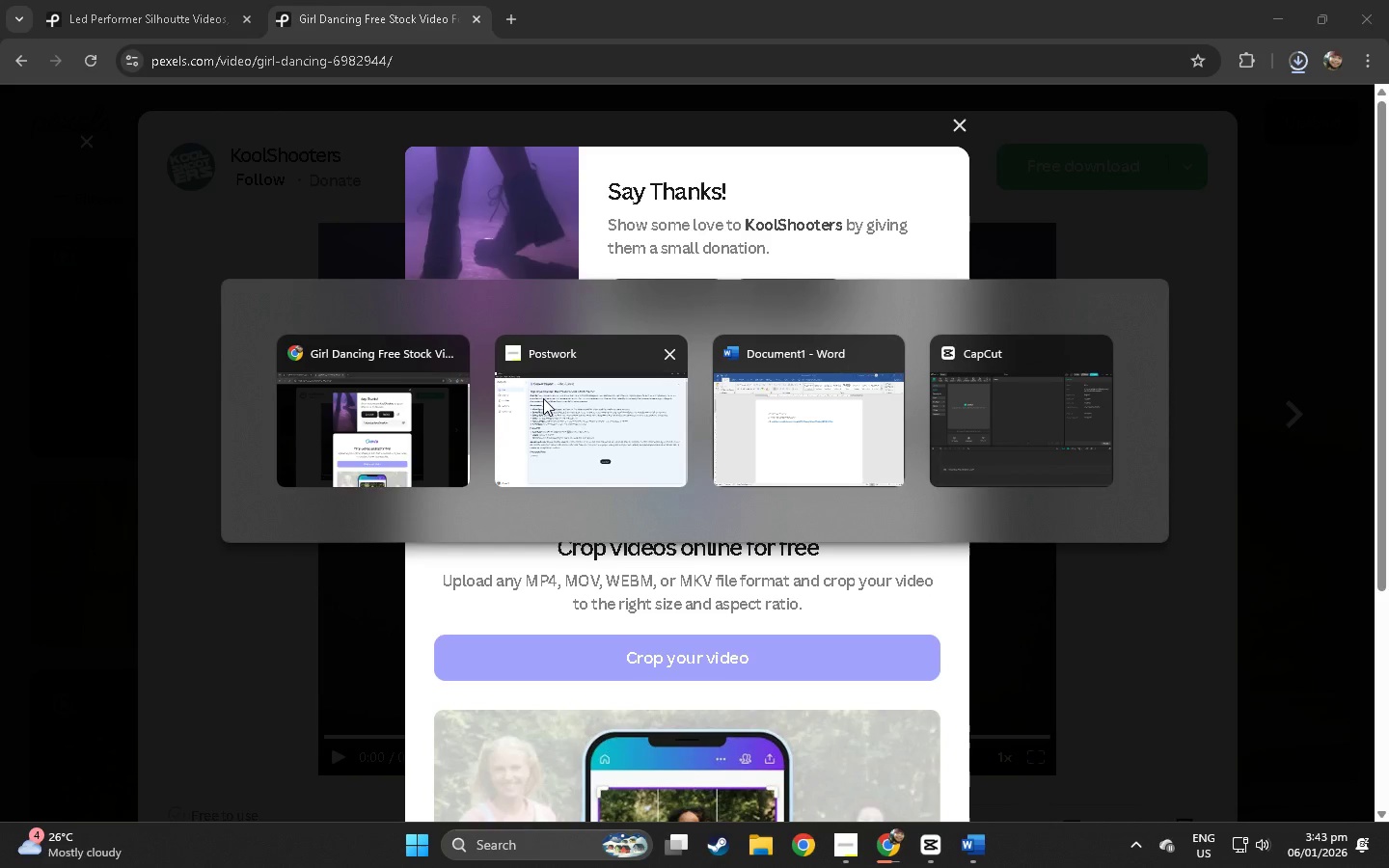 
key(Alt+Tab)